 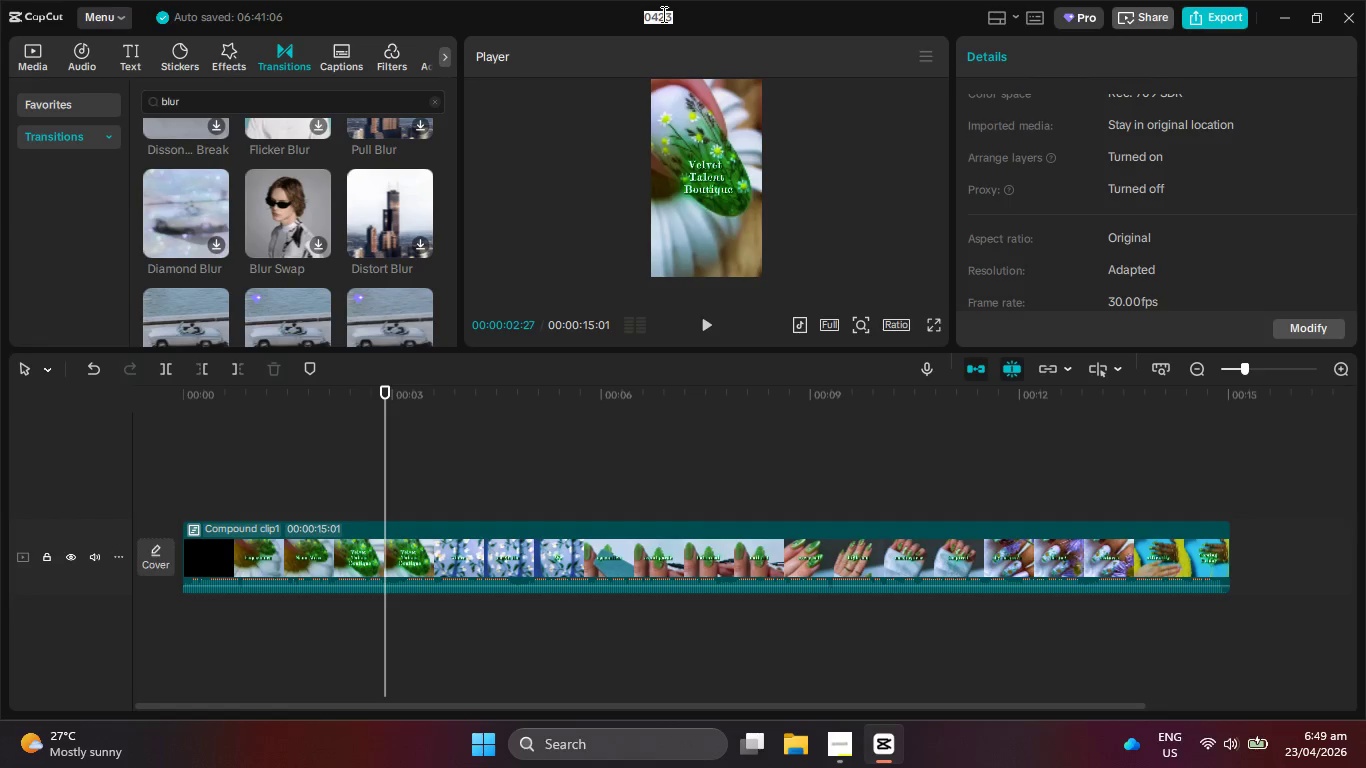 
key(Control+V)
 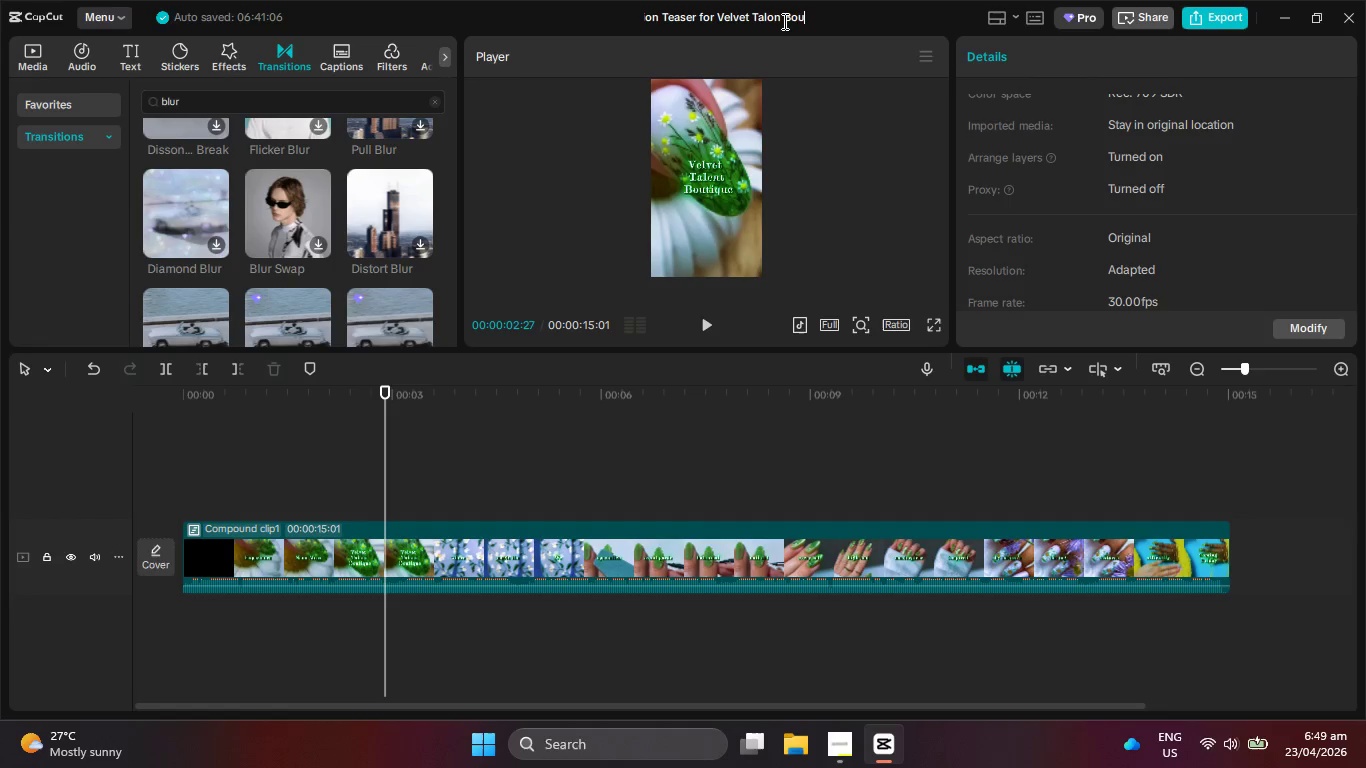 
left_click([774, 19])
 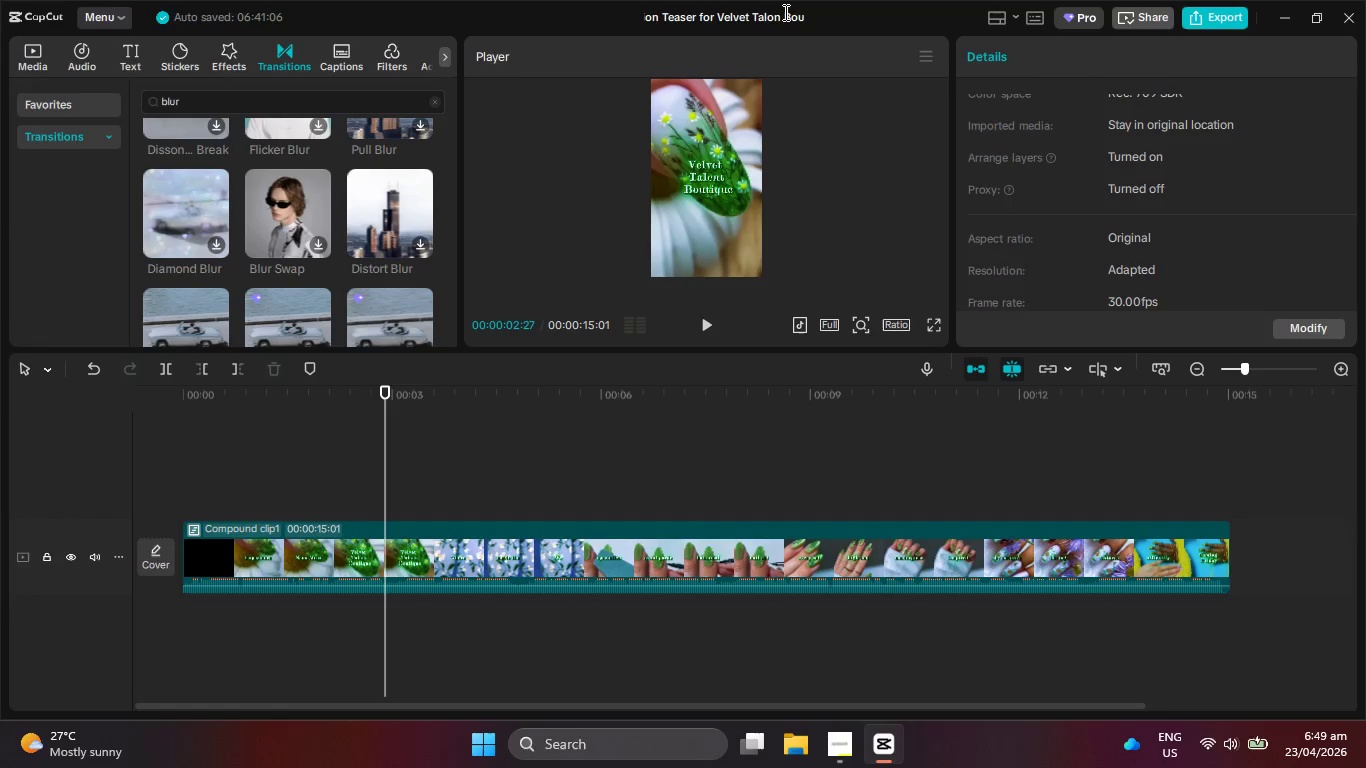 
left_click_drag(start_coordinate=[783, 13], to_coordinate=[873, 21])
 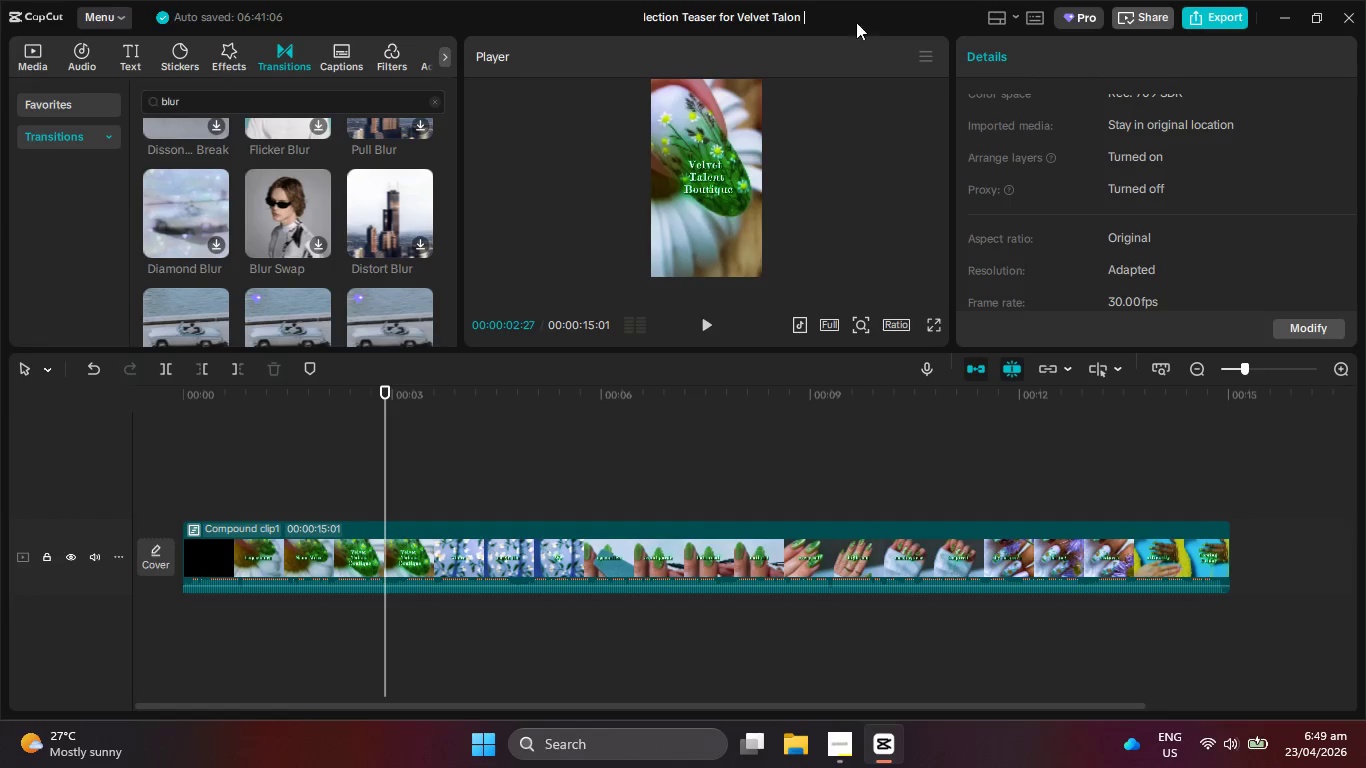 
key(Backspace)
 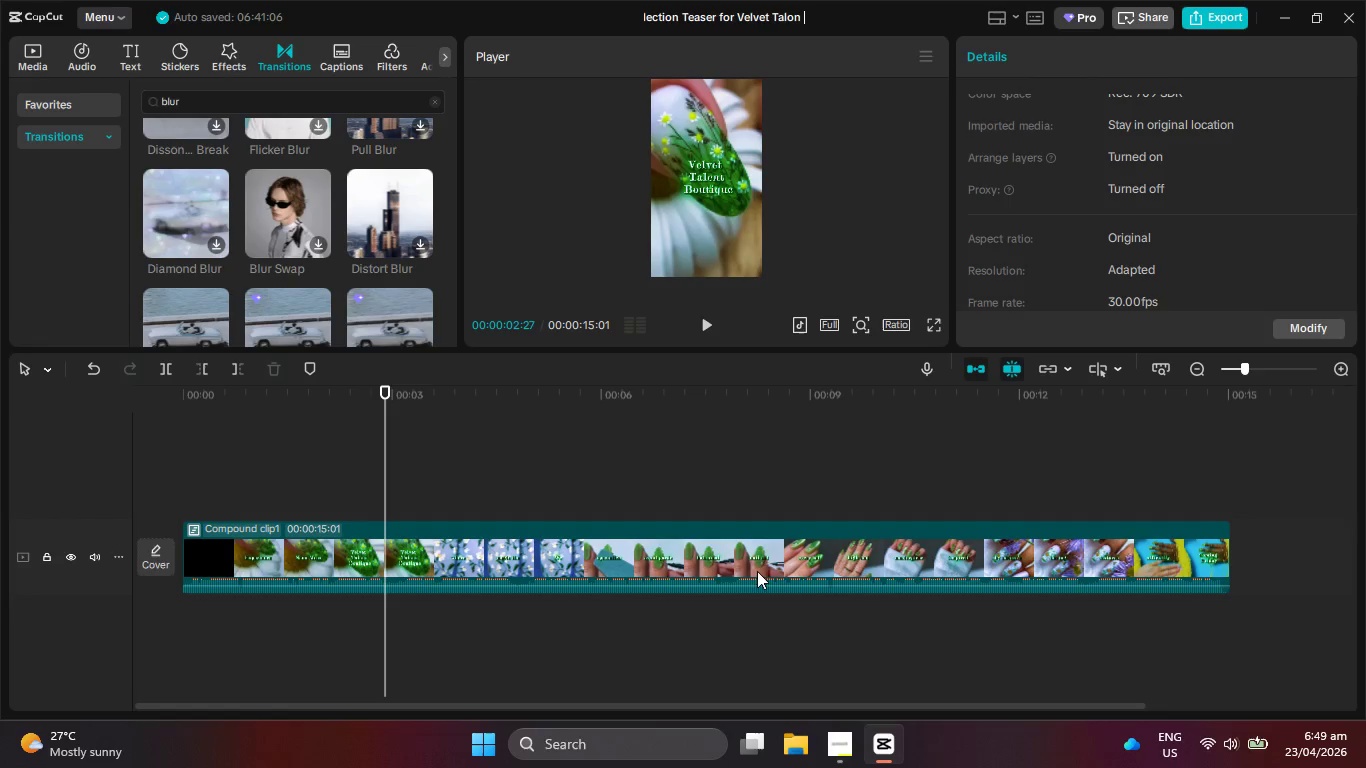 
left_click([834, 749])